 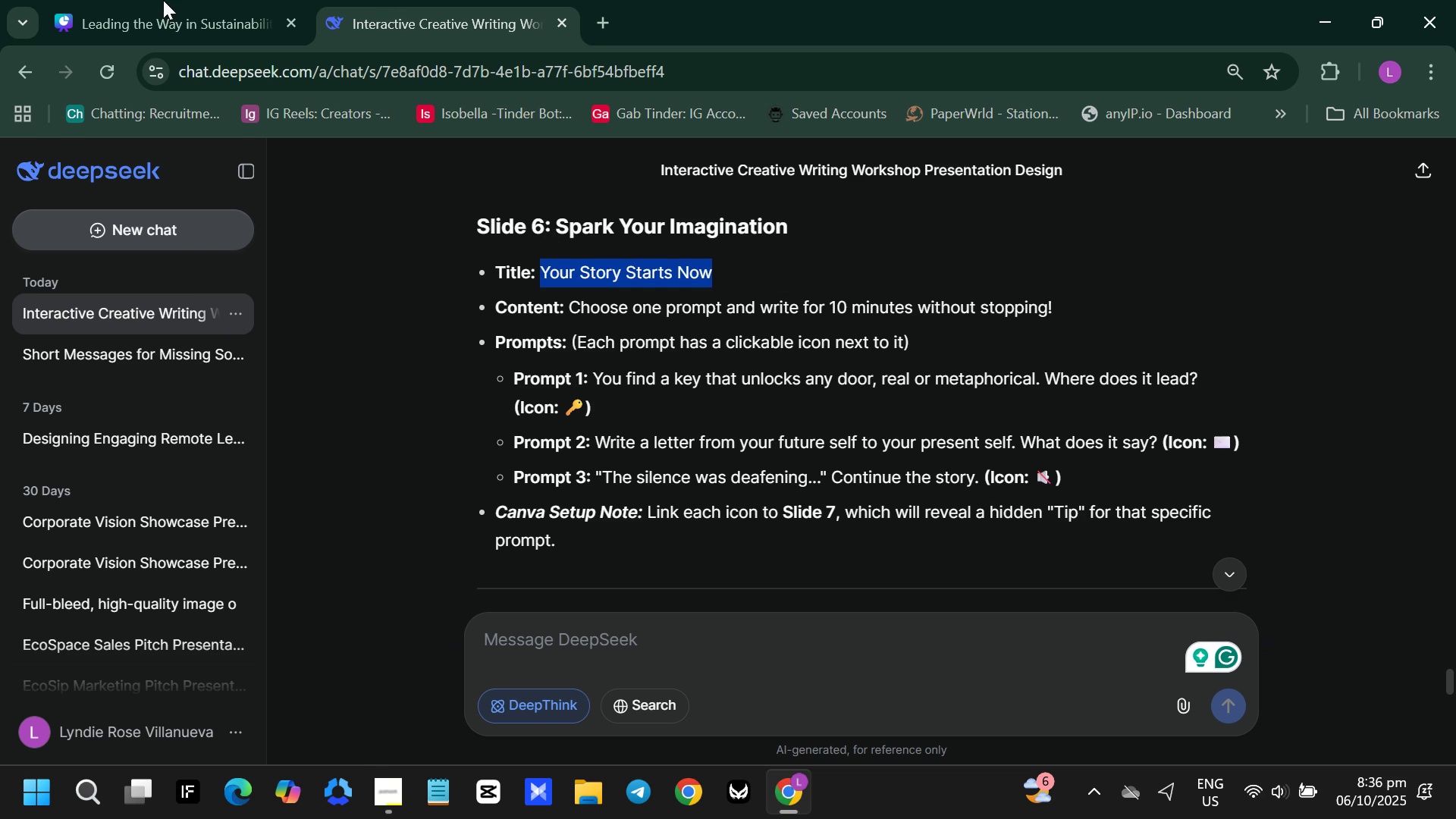 
left_click([158, 0])
 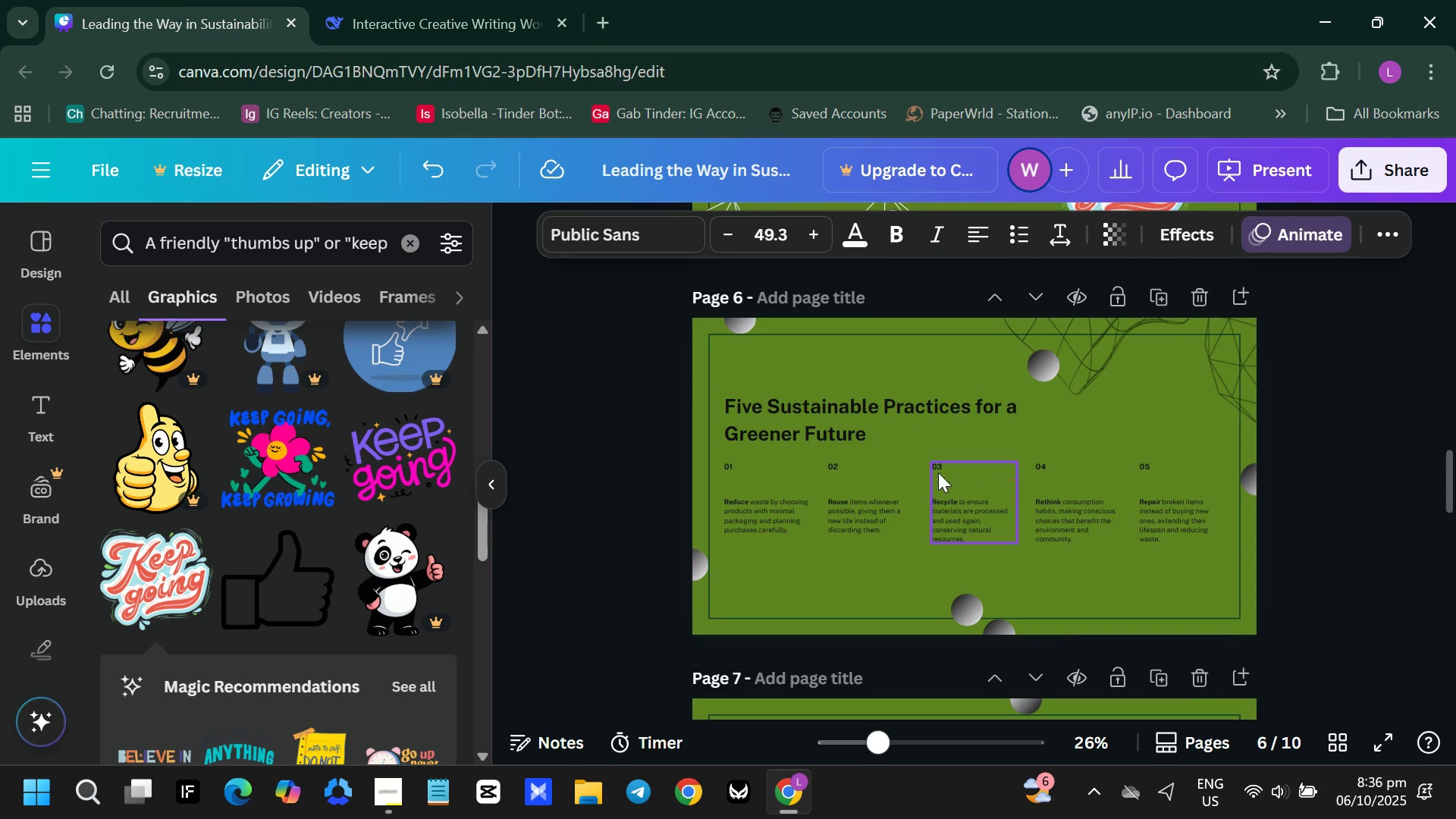 
scroll: coordinate [946, 485], scroll_direction: up, amount: 3.0
 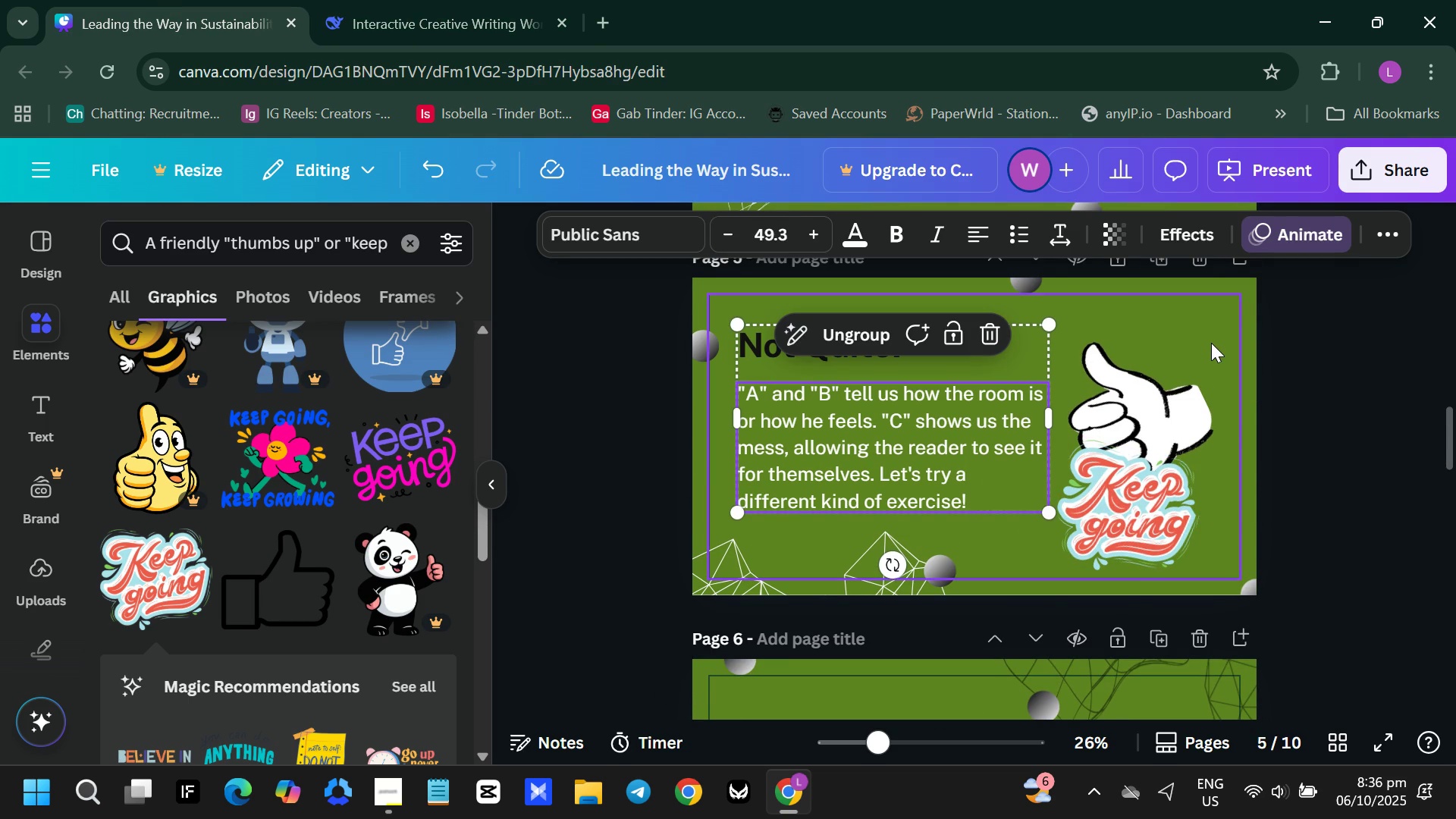 
right_click([1211, 343])
 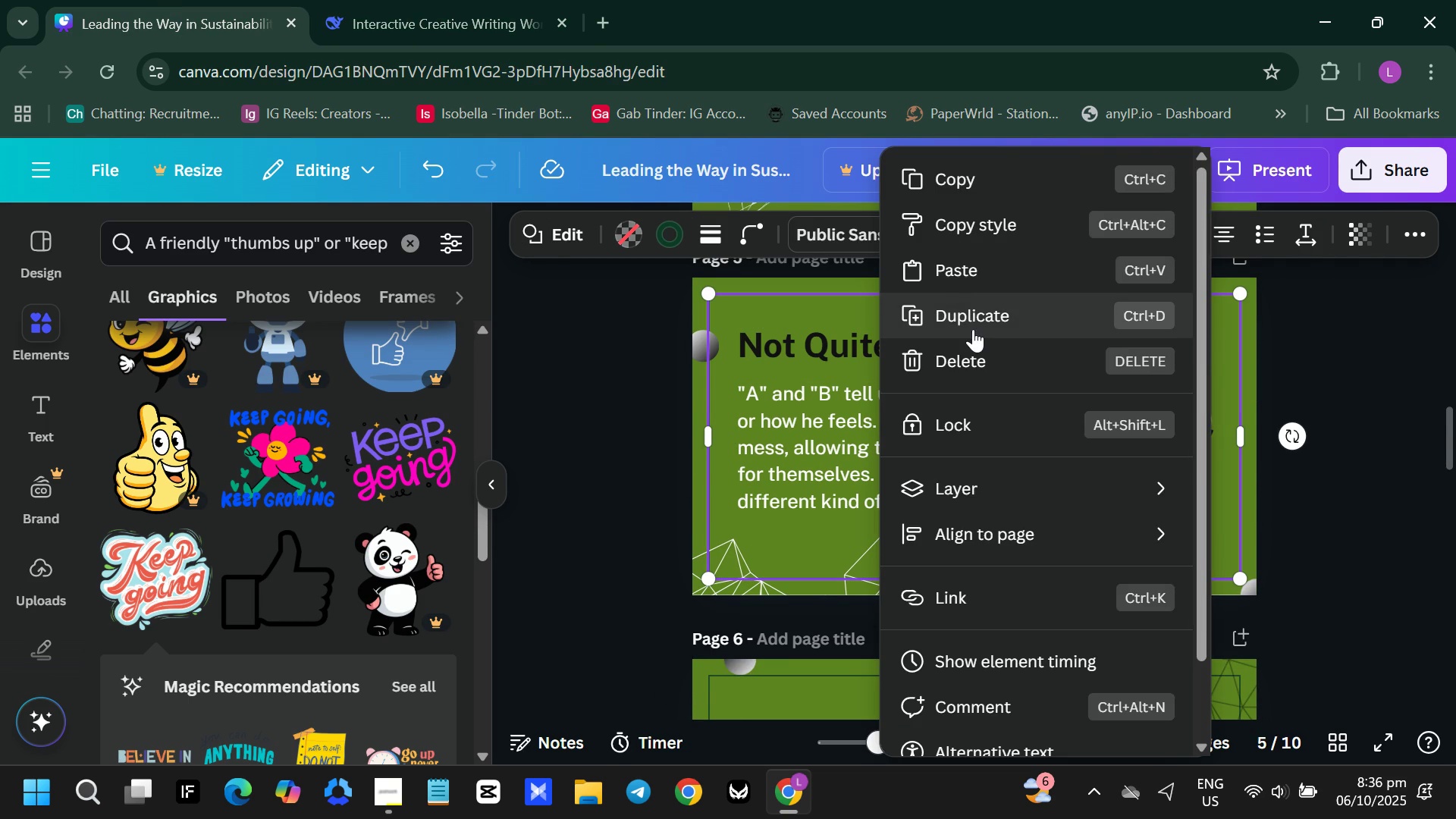 
left_click([973, 329])
 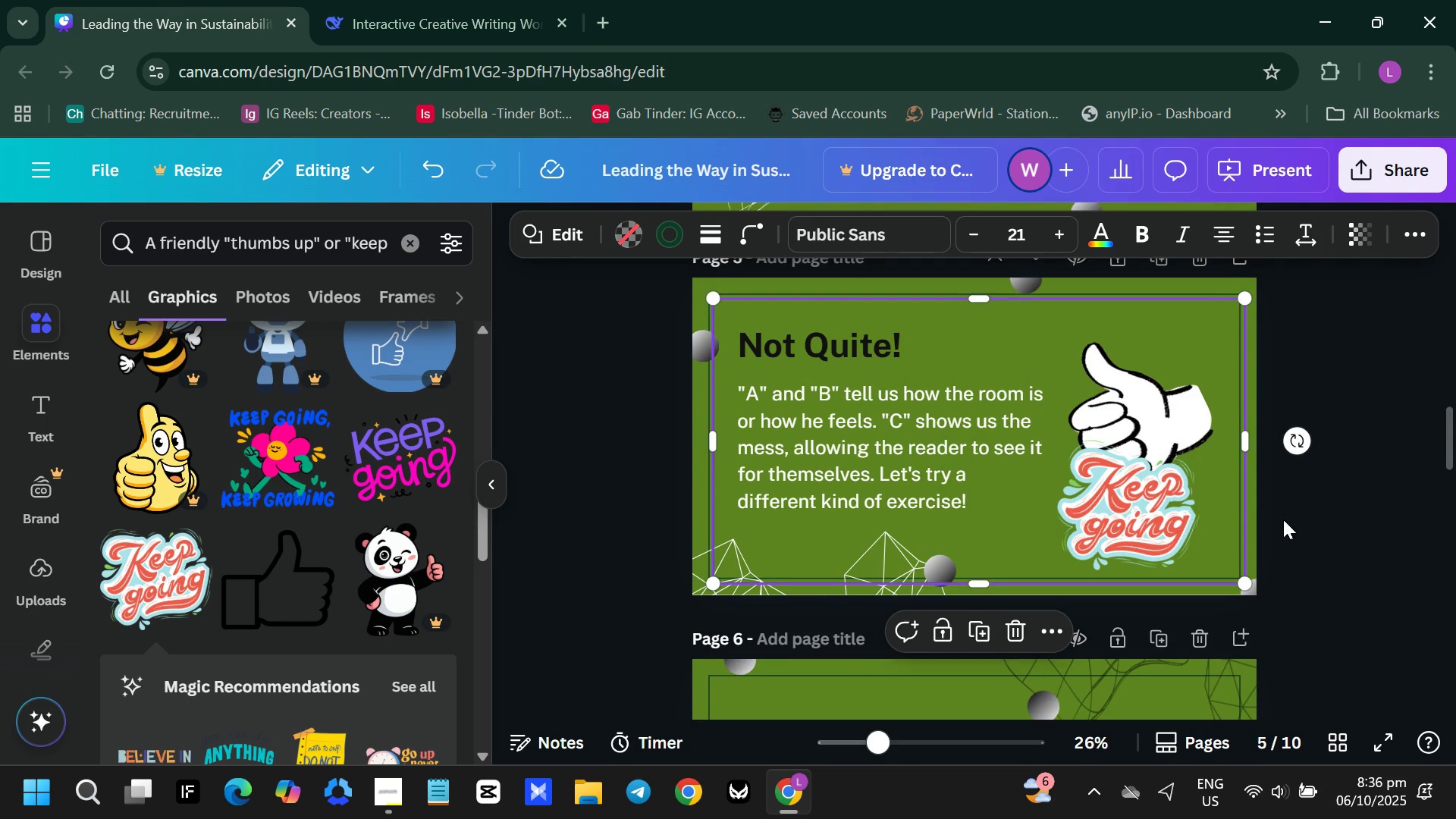 
scroll: coordinate [1207, 522], scroll_direction: down, amount: 3.0
 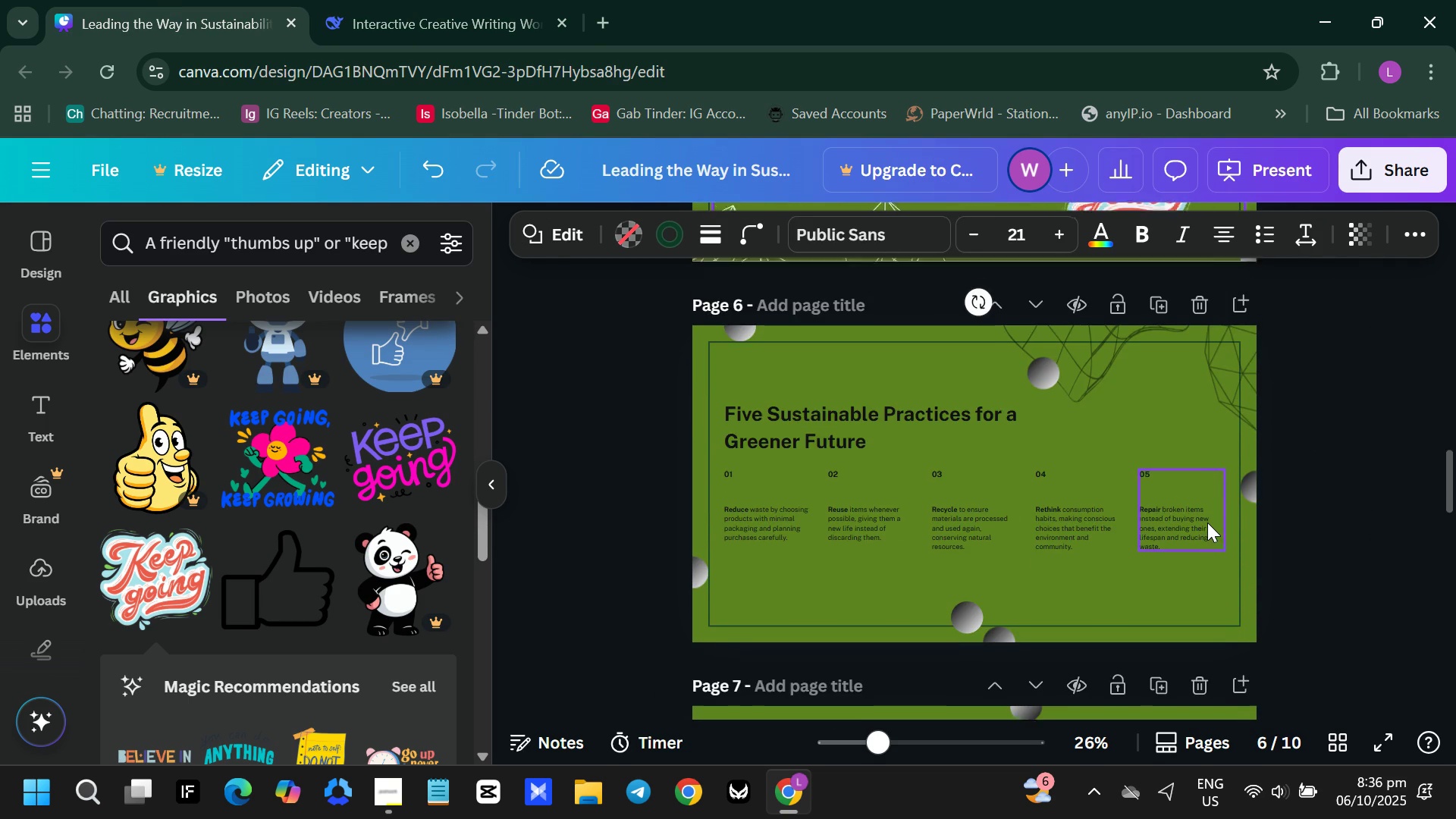 
scroll: coordinate [1207, 522], scroll_direction: up, amount: 5.0
 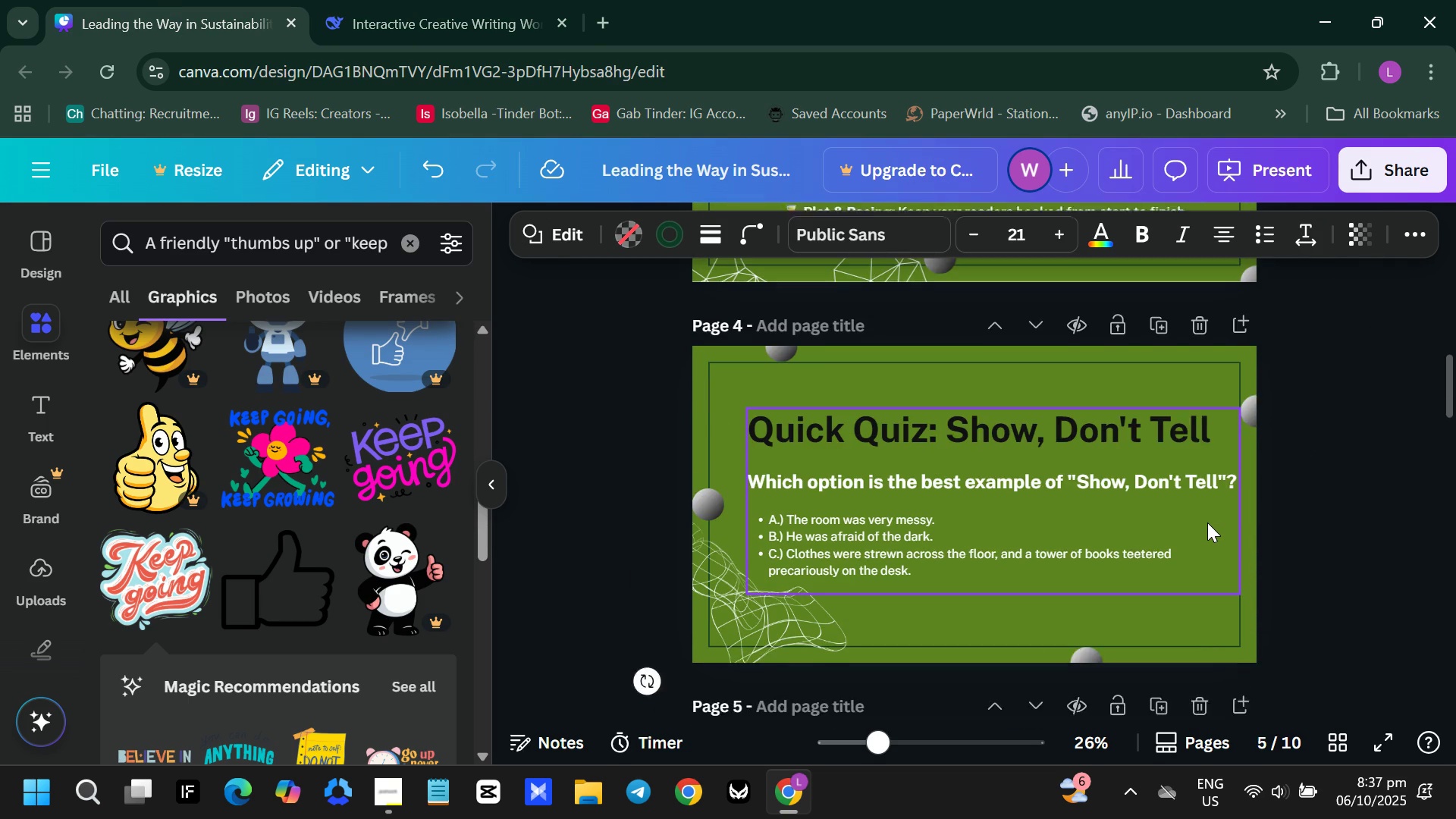 
scroll: coordinate [1207, 522], scroll_direction: down, amount: 10.0
 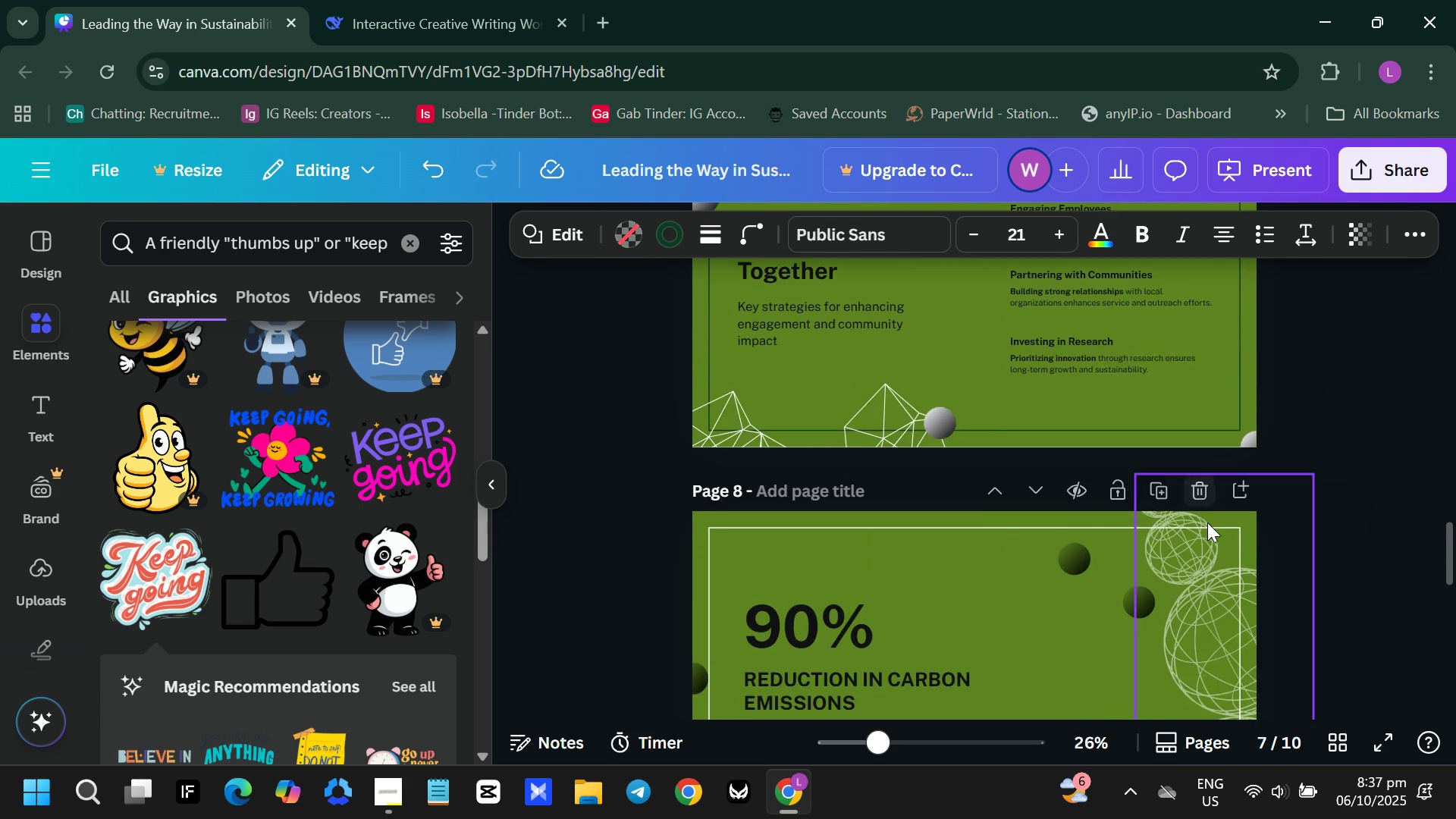 
scroll: coordinate [1207, 522], scroll_direction: up, amount: 9.0
 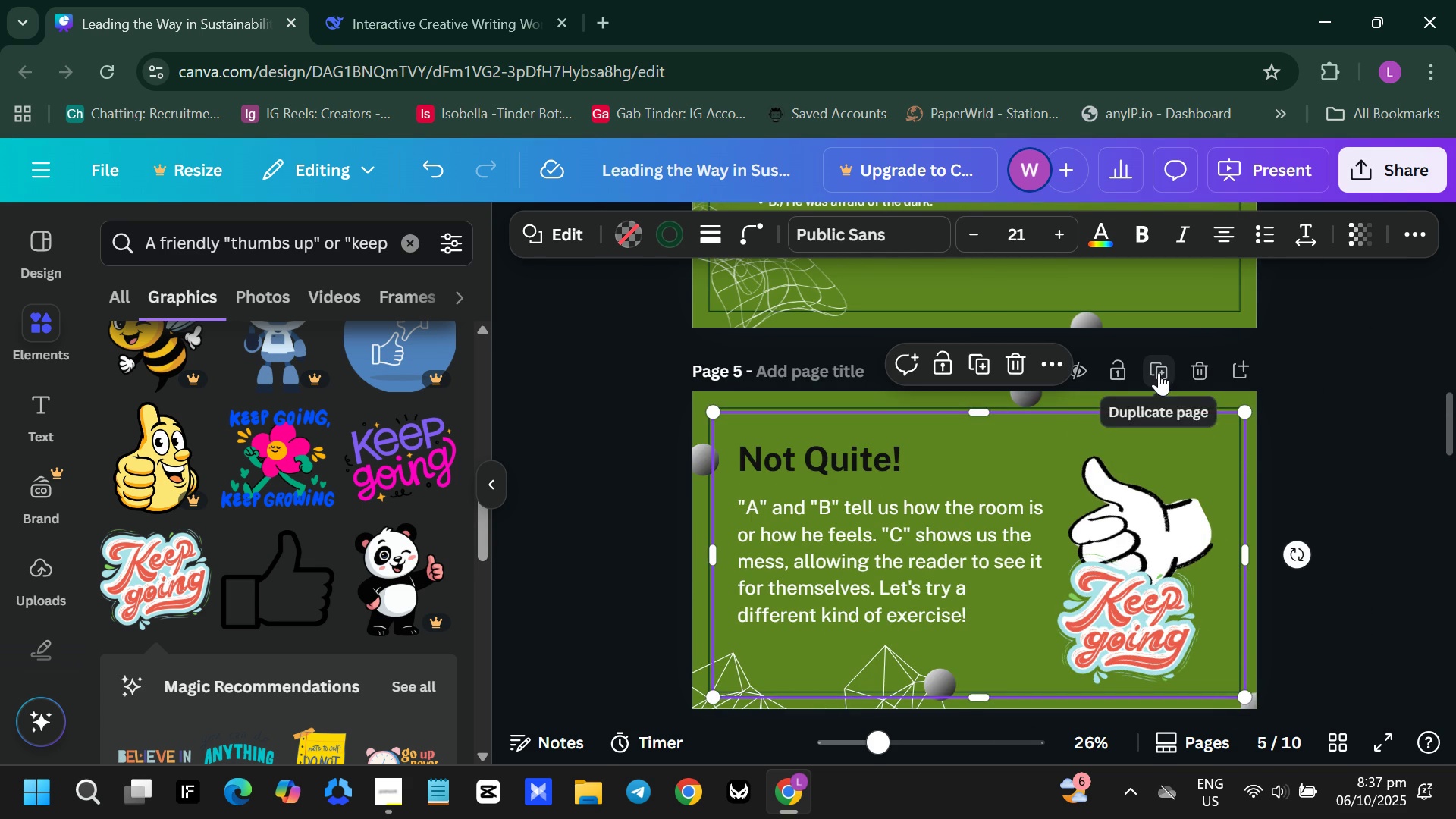 
left_click([1159, 372])
 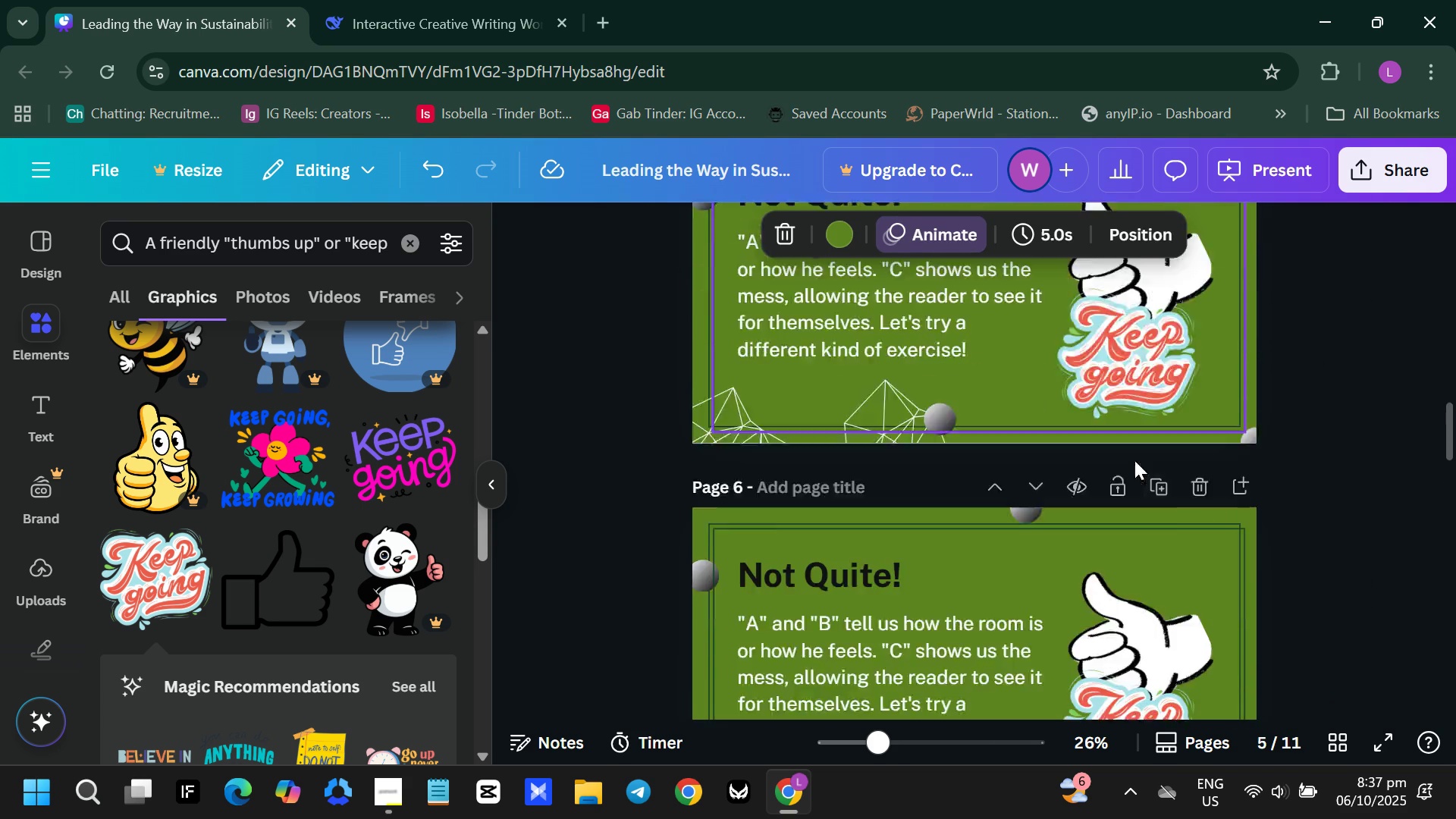 
scroll: coordinate [1134, 463], scroll_direction: down, amount: 3.0
 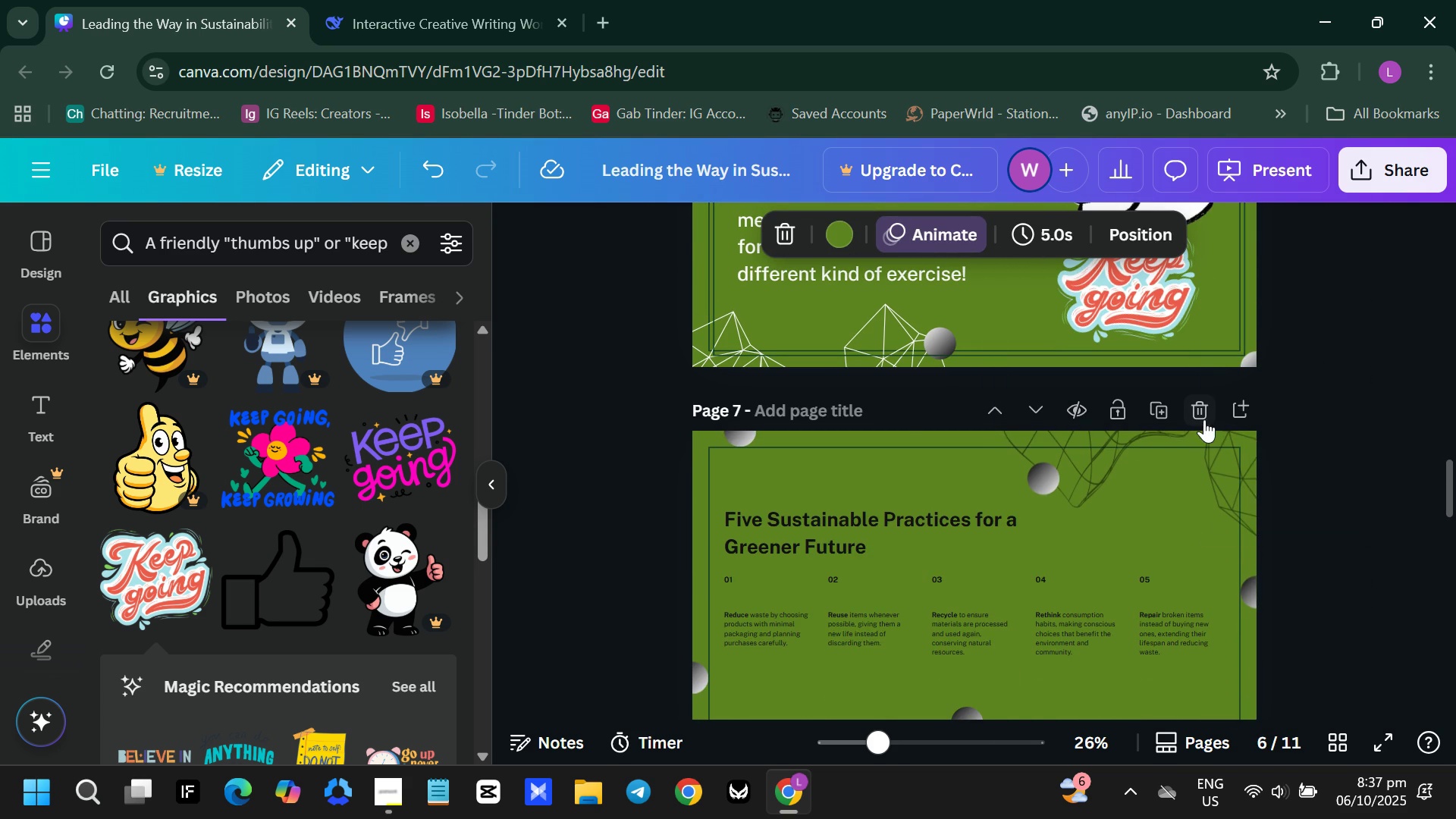 
left_click([1203, 419])
 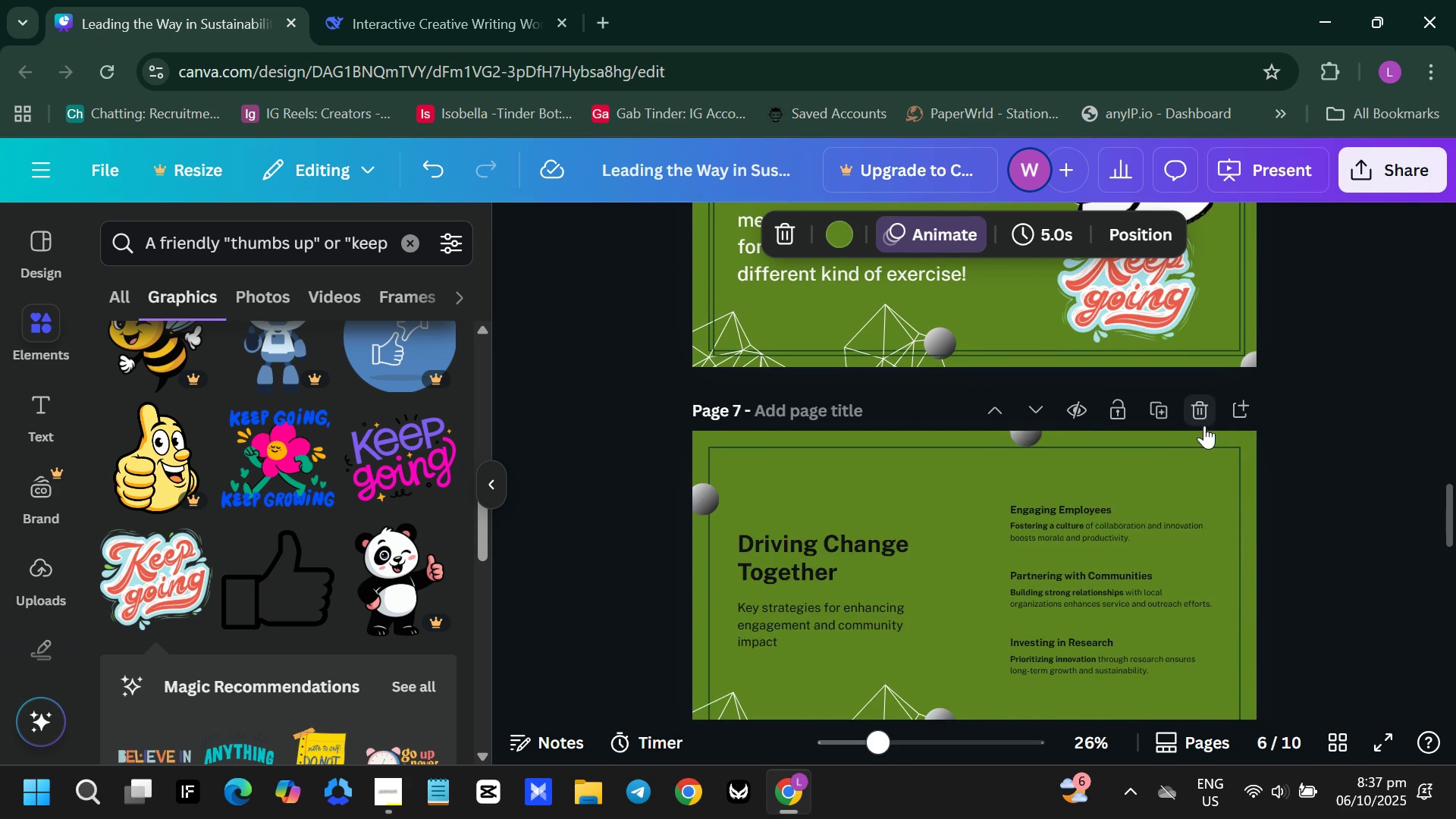 
scroll: coordinate [1204, 428], scroll_direction: up, amount: 2.0
 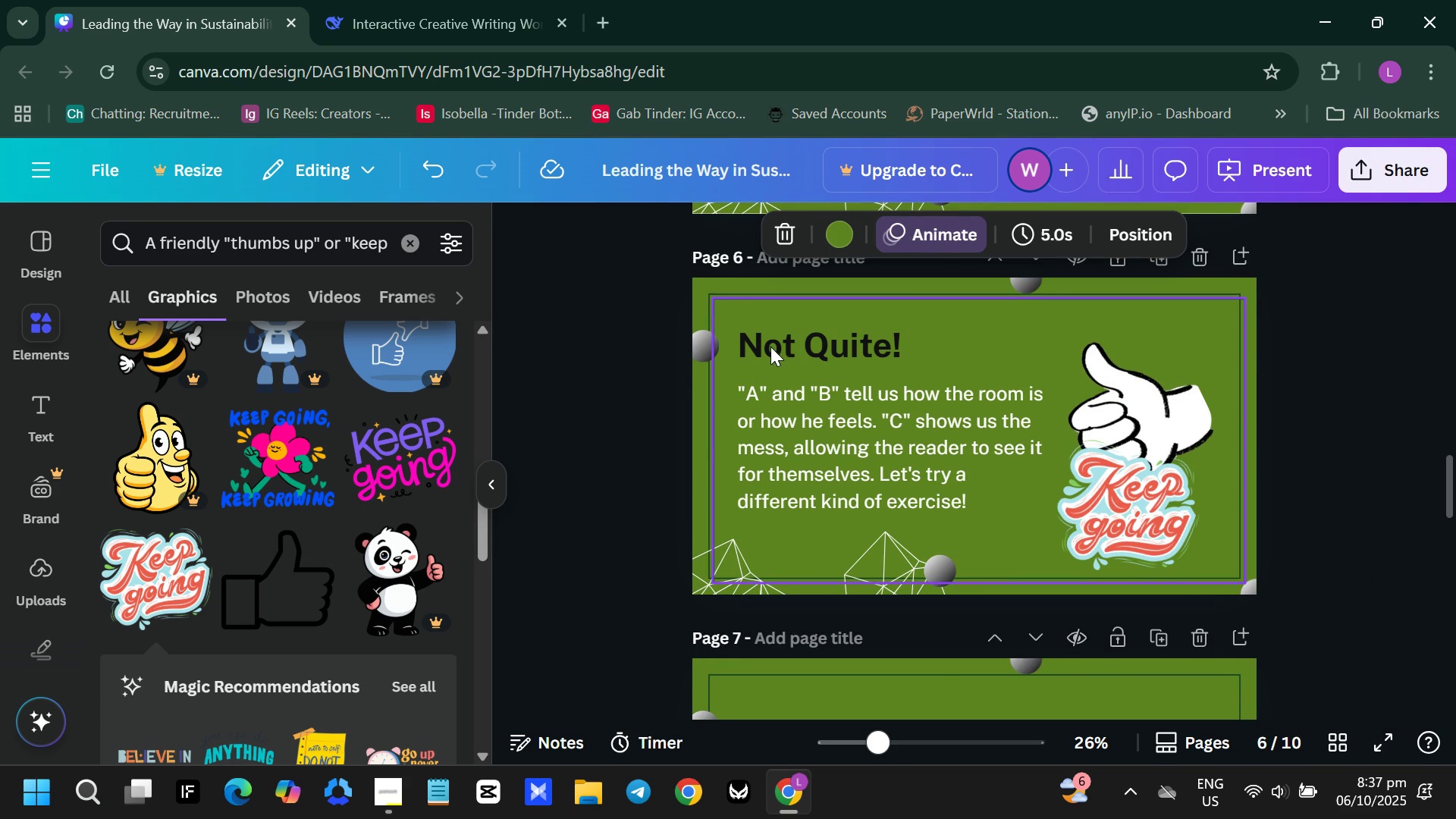 
left_click([780, 350])
 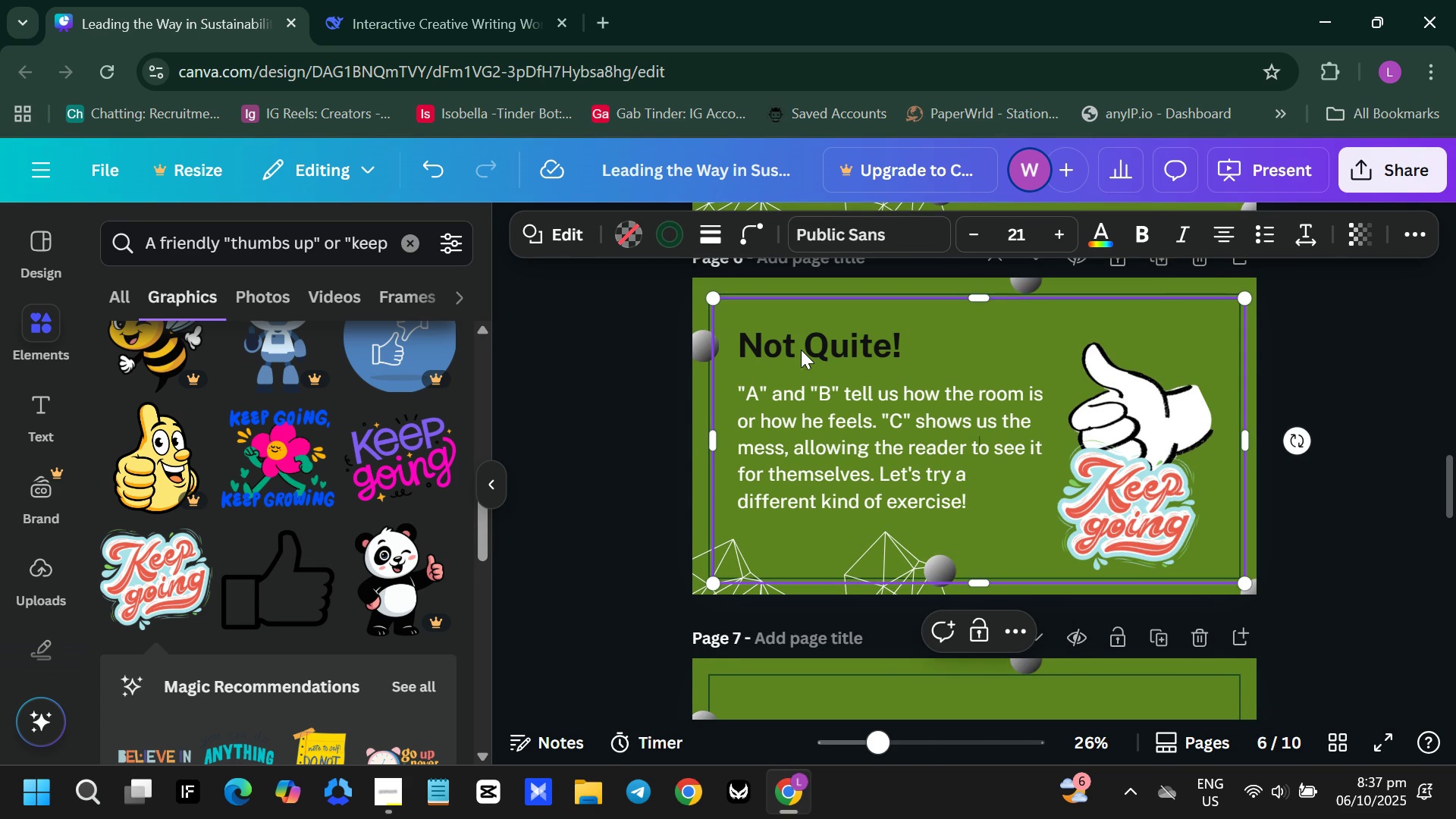 
double_click([801, 350])
 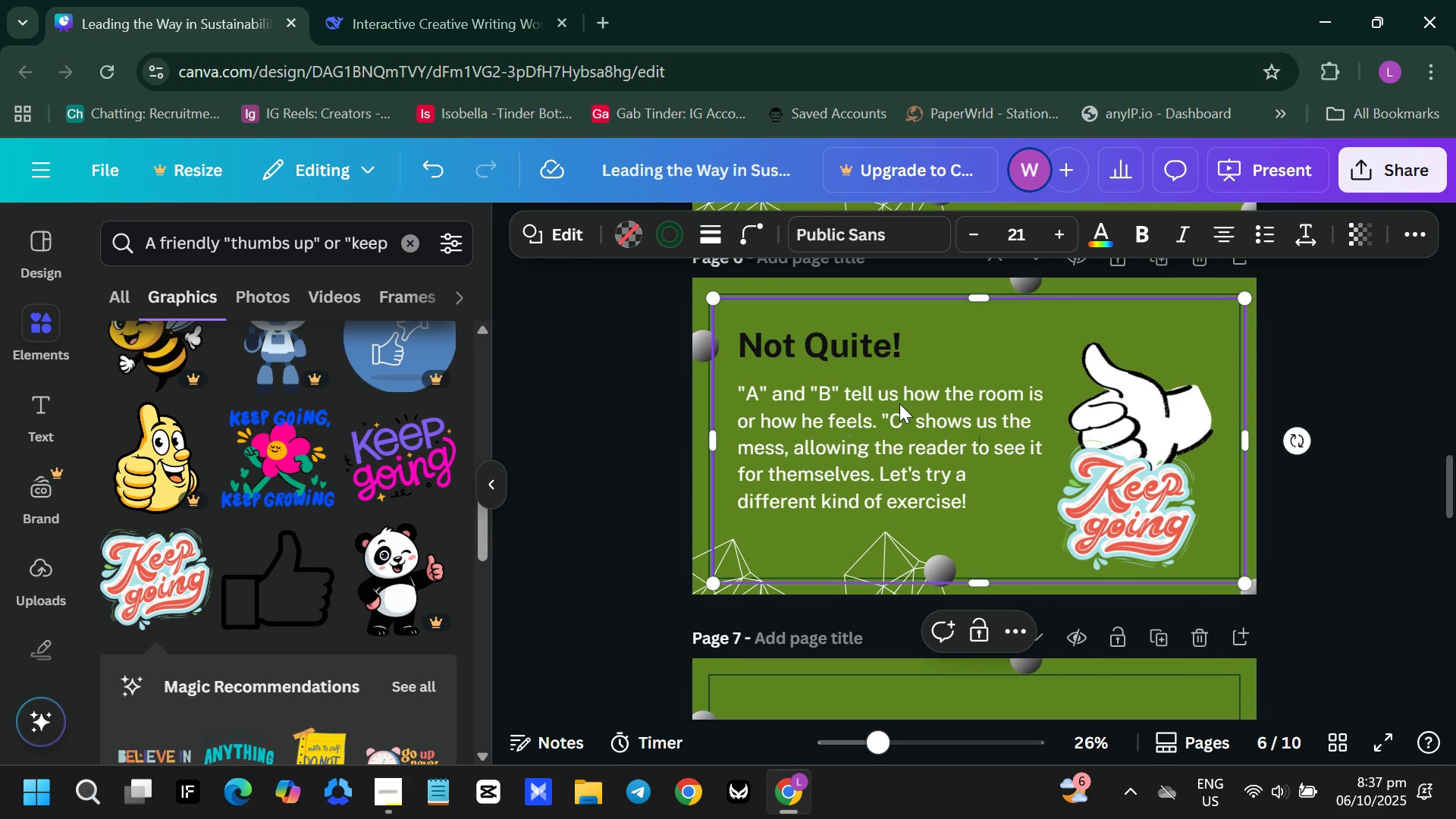 
double_click([899, 403])
 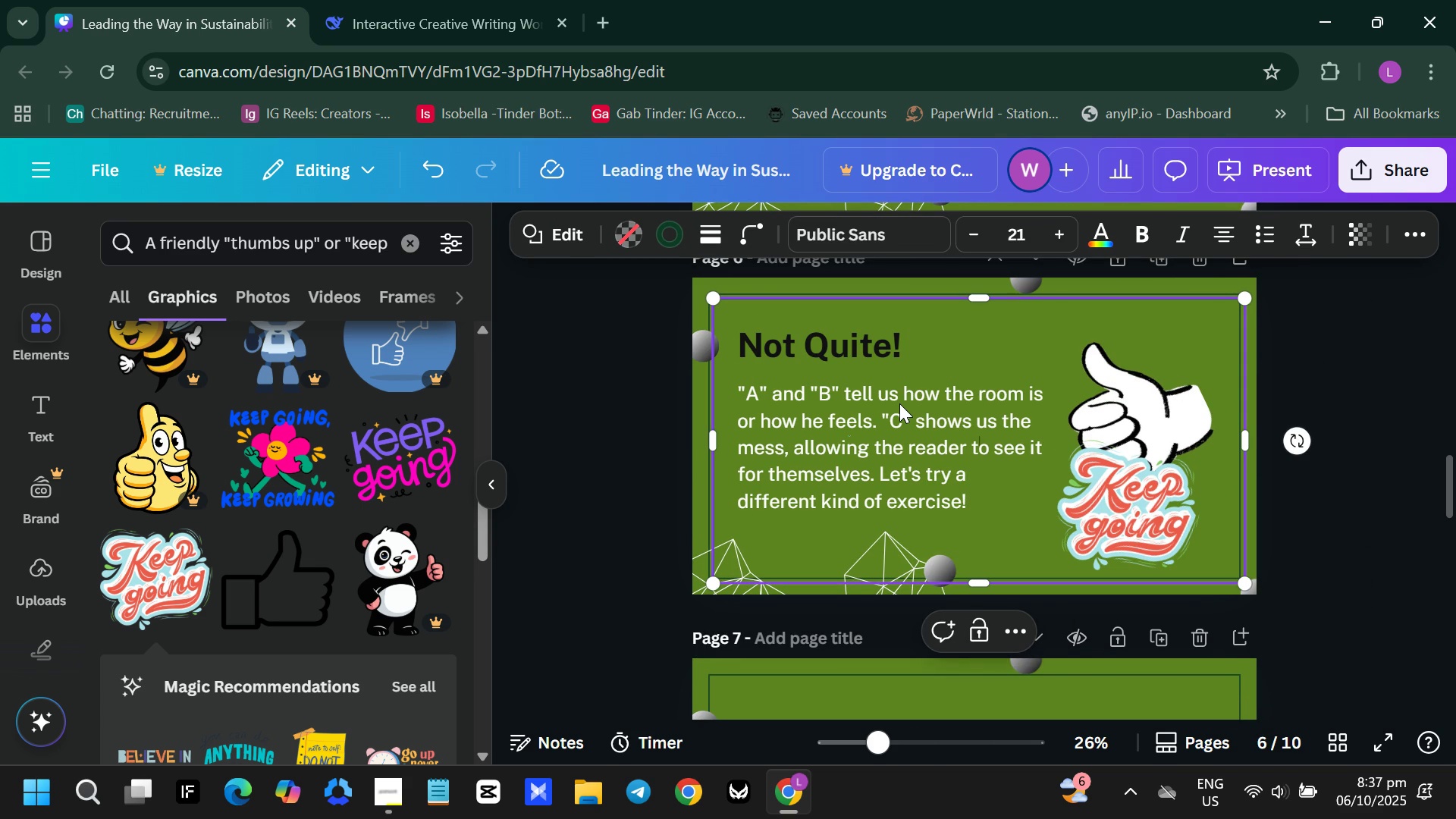 
triple_click([899, 403])
 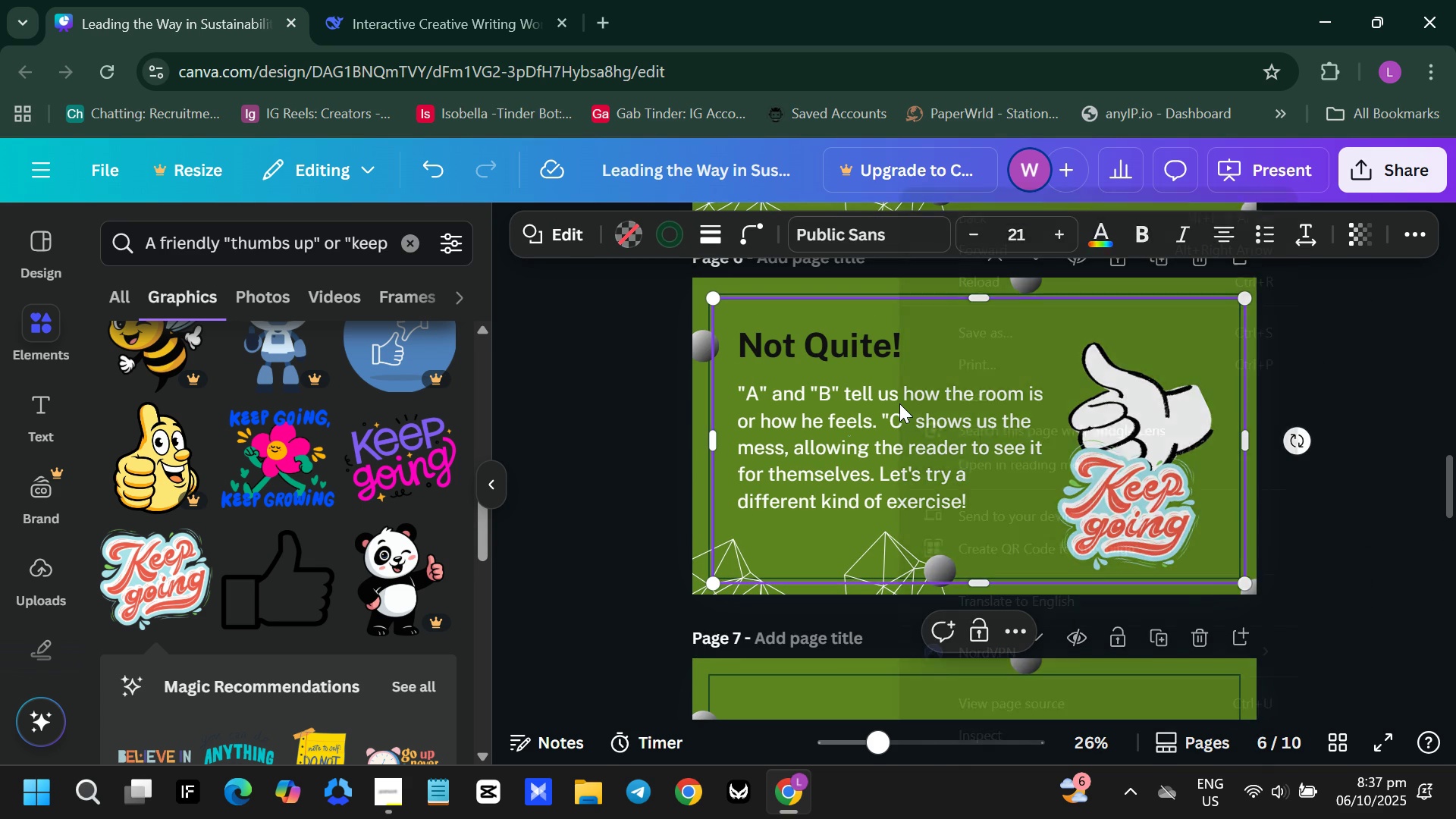 
right_click([899, 403])
 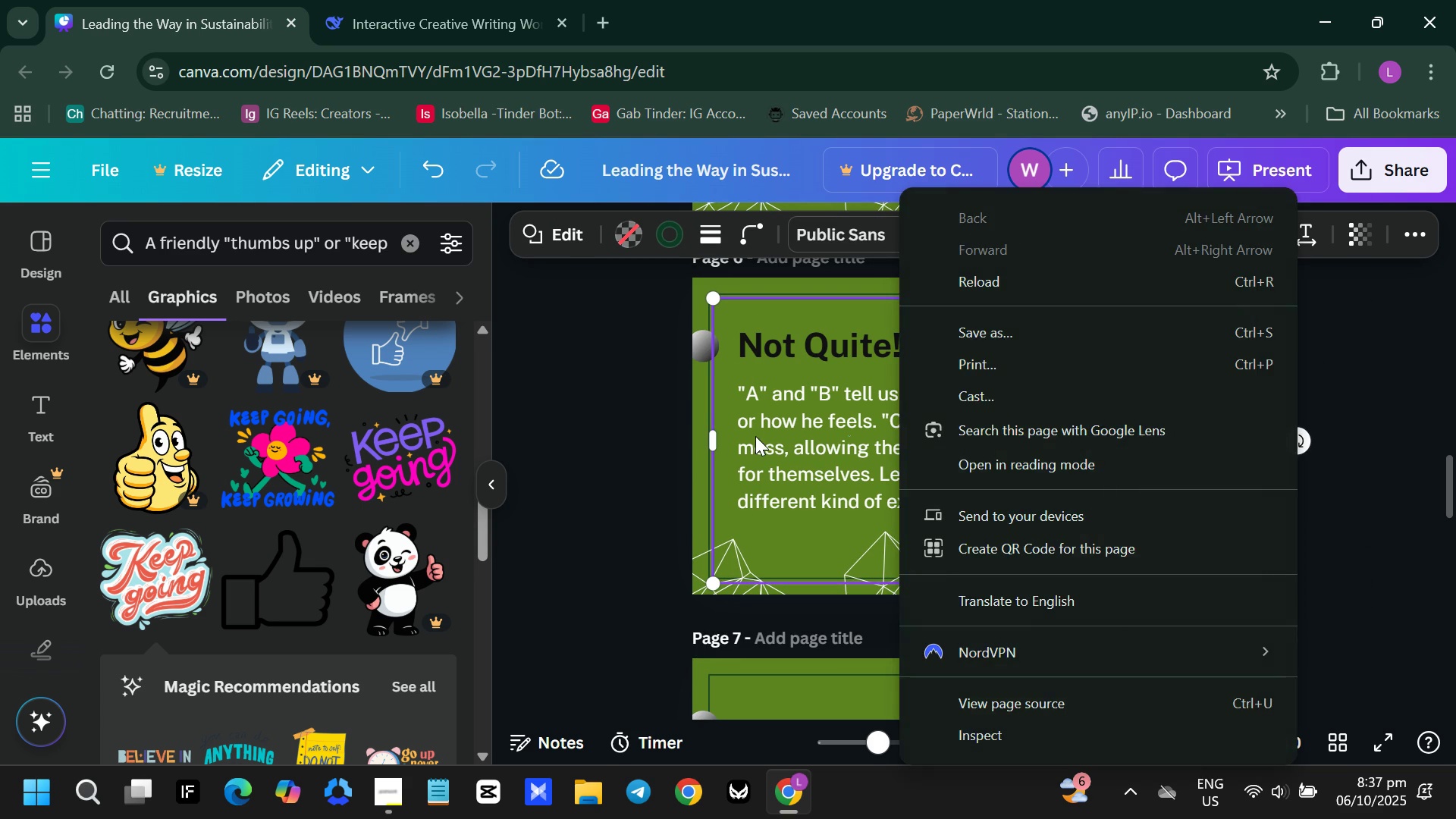 
left_click([755, 436])
 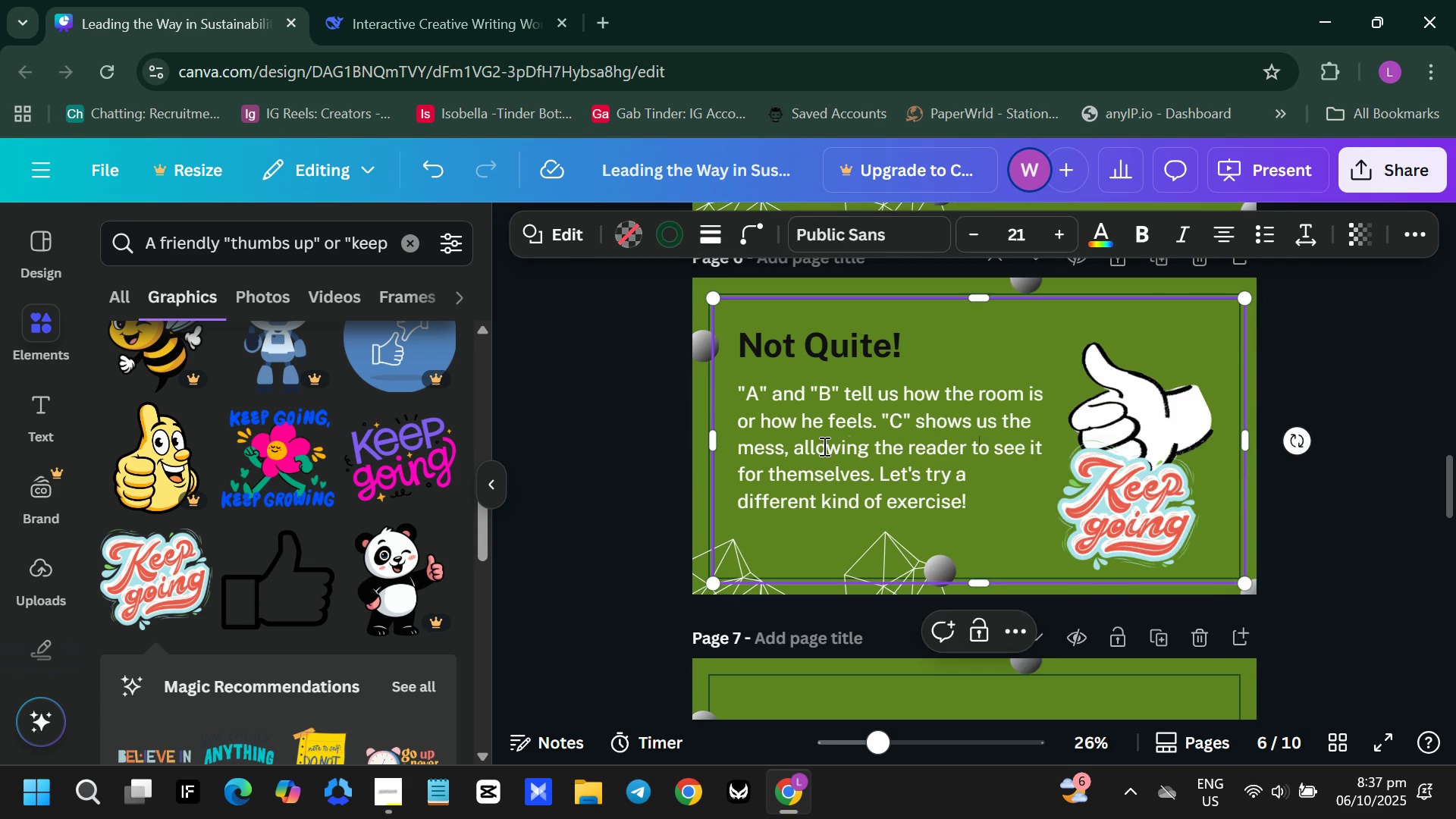 
scroll: coordinate [827, 448], scroll_direction: up, amount: 3.0
 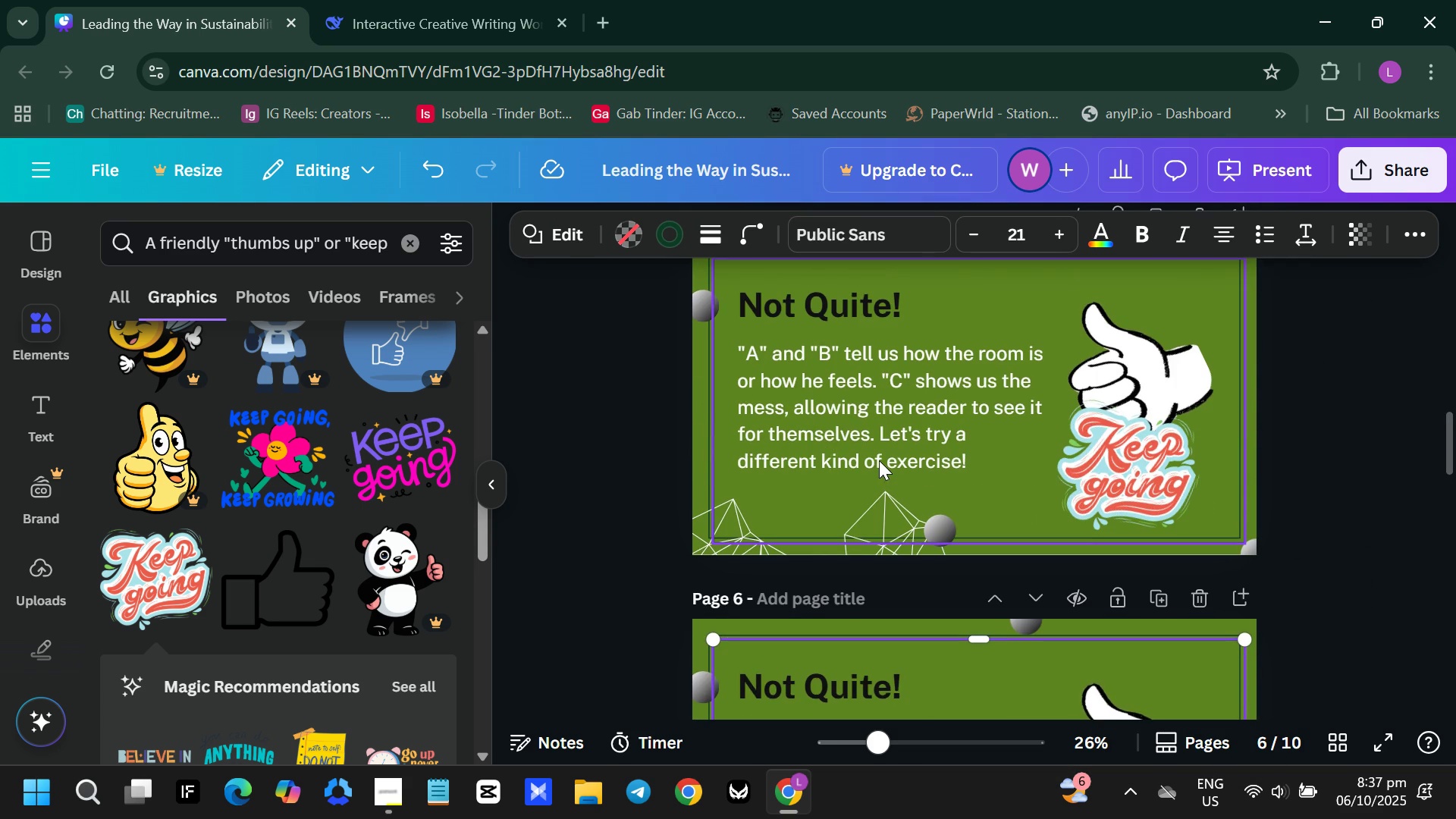 
scroll: coordinate [852, 478], scroll_direction: down, amount: 2.0